 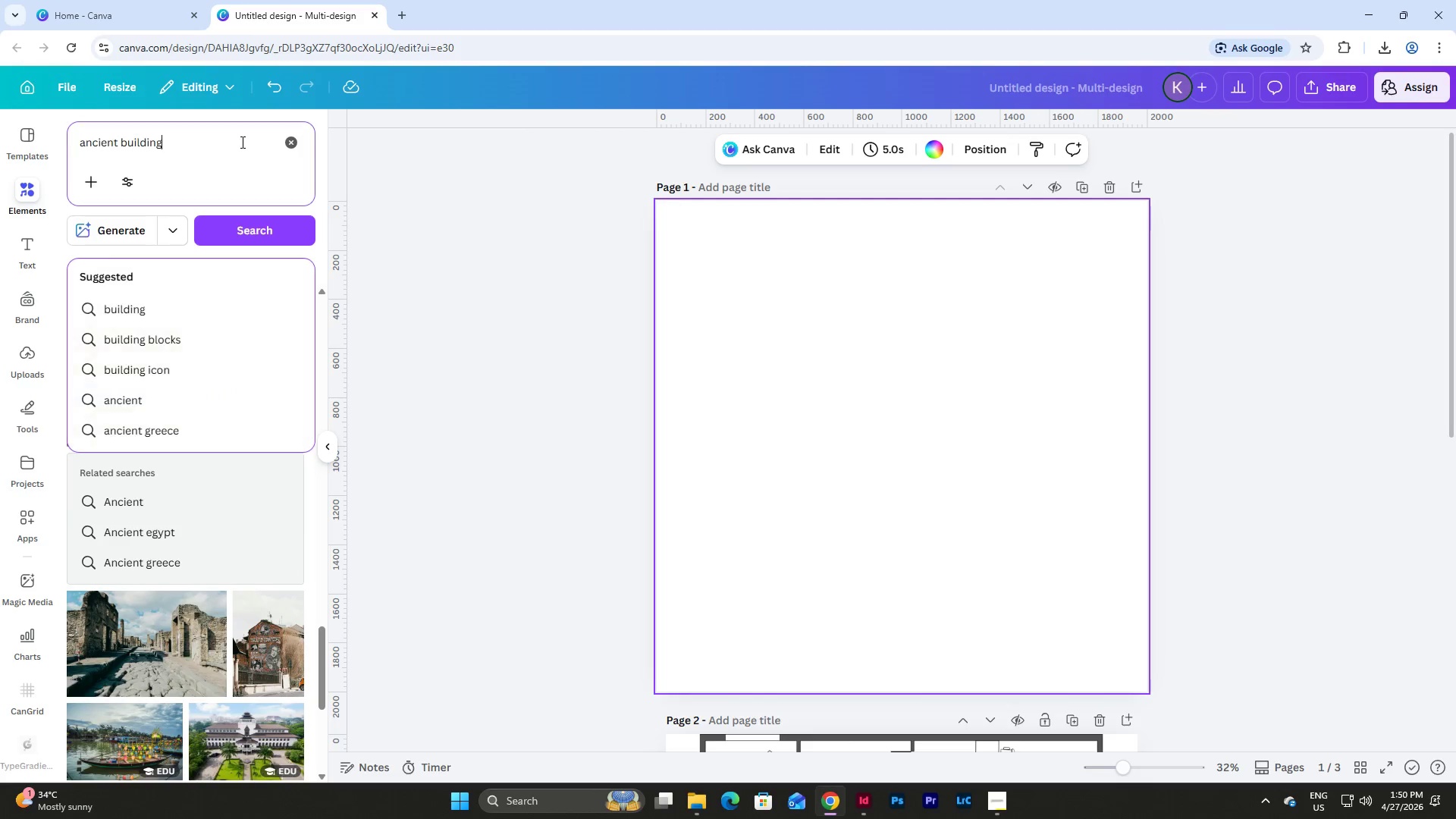 
left_click([291, 142])
 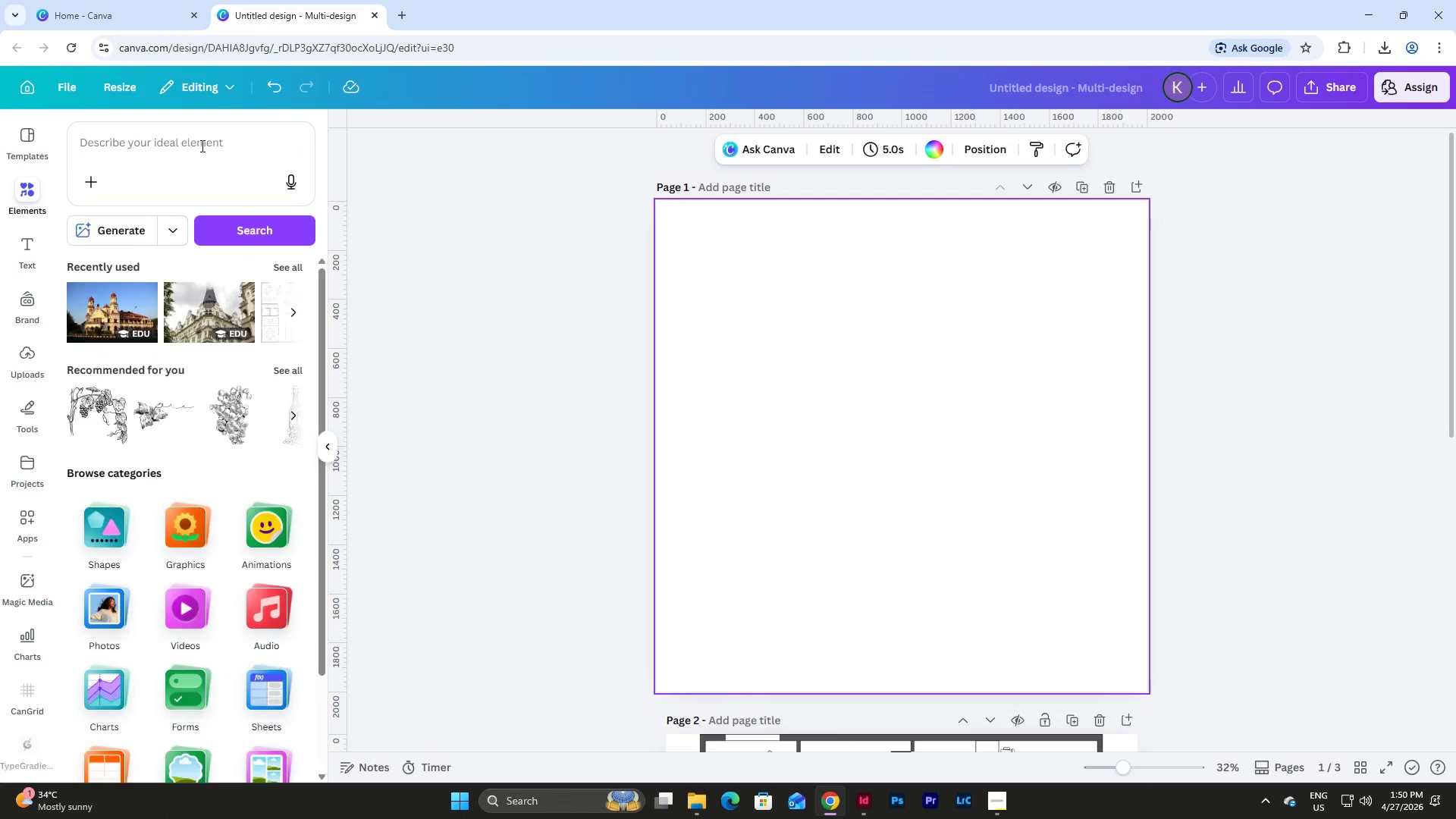 
left_click_drag(start_coordinate=[201, 146], to_coordinate=[196, 146])
 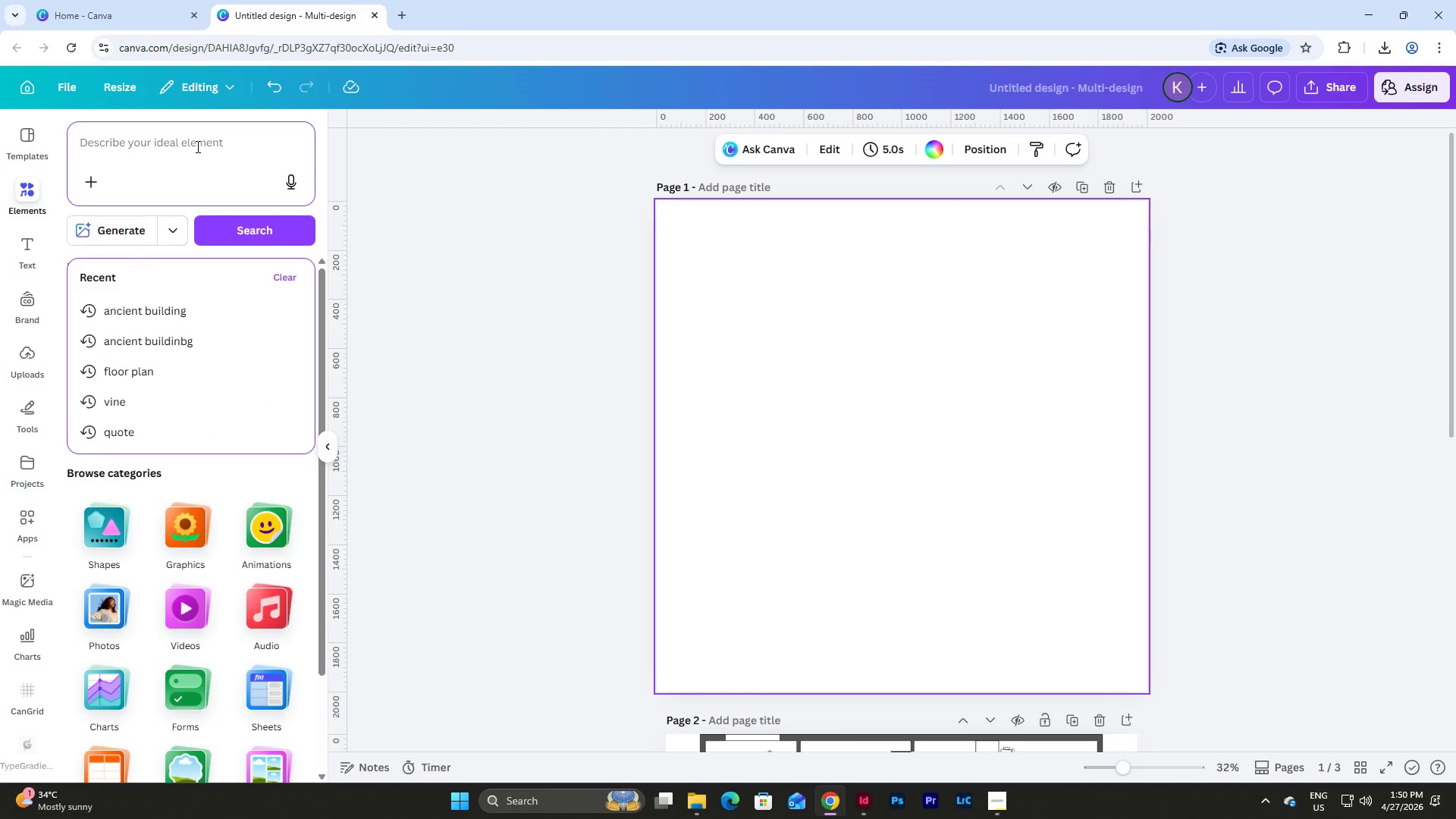 
type(volt icon)
 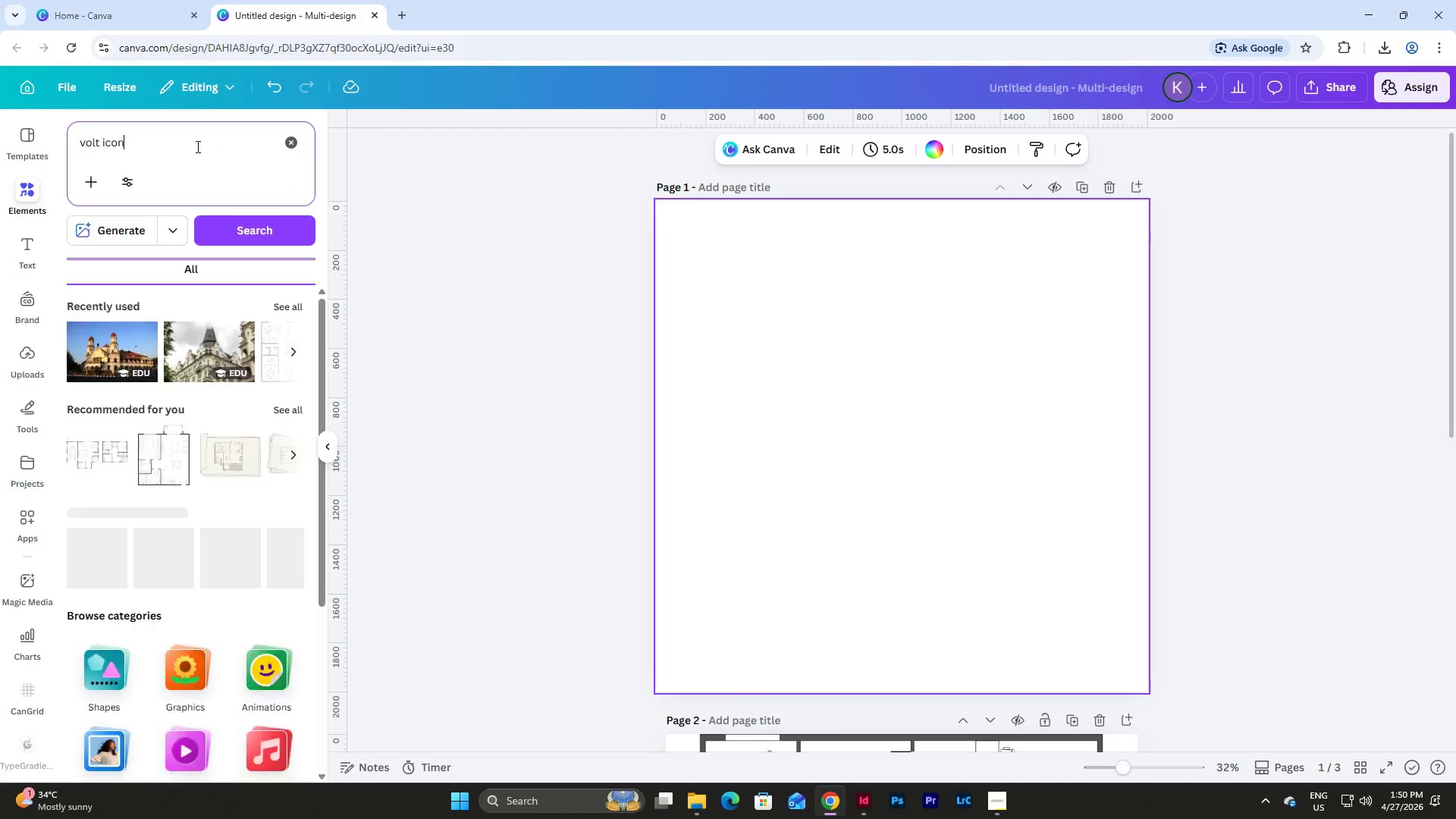 
key(Enter)
 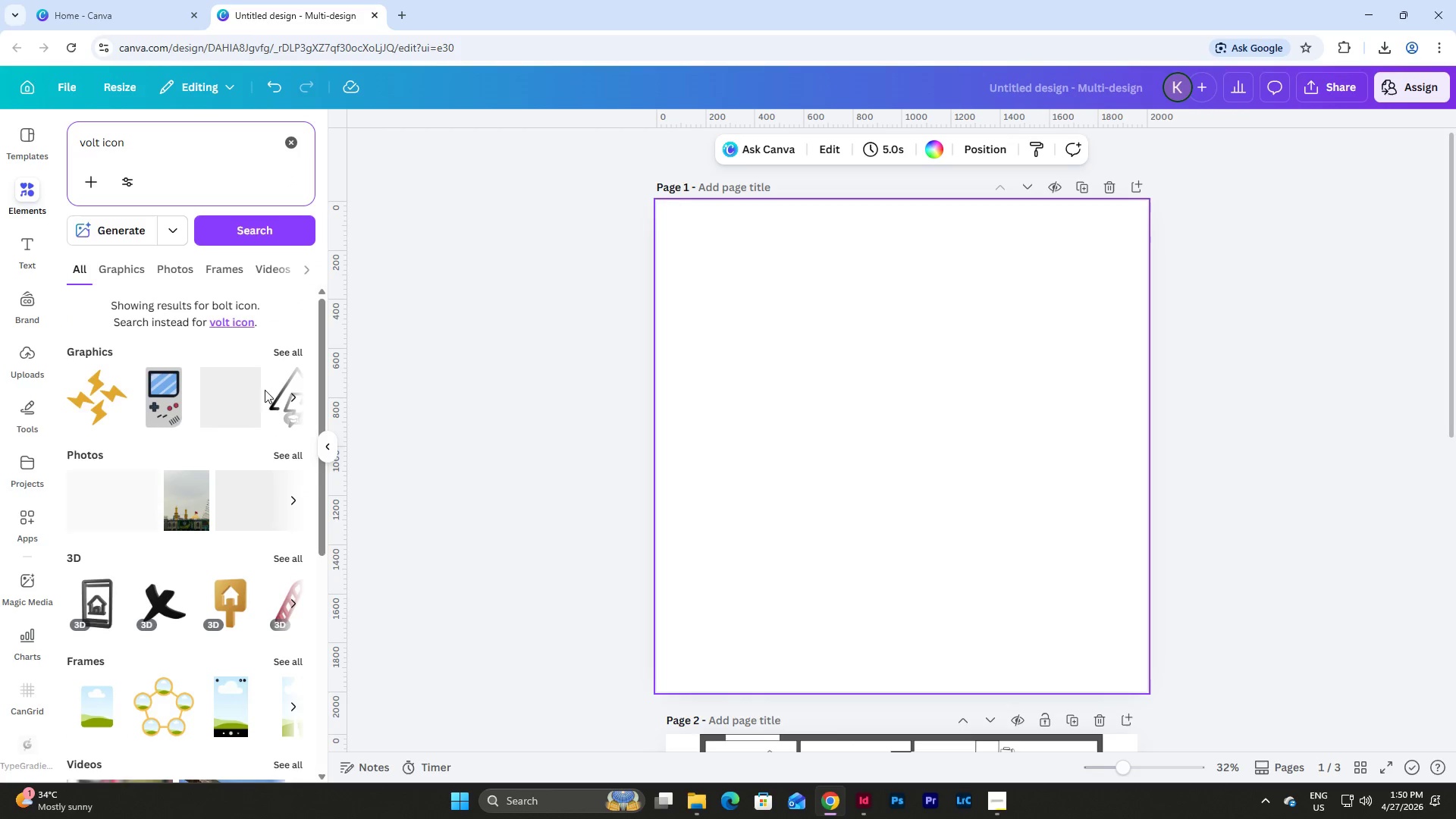 
left_click([290, 351])
 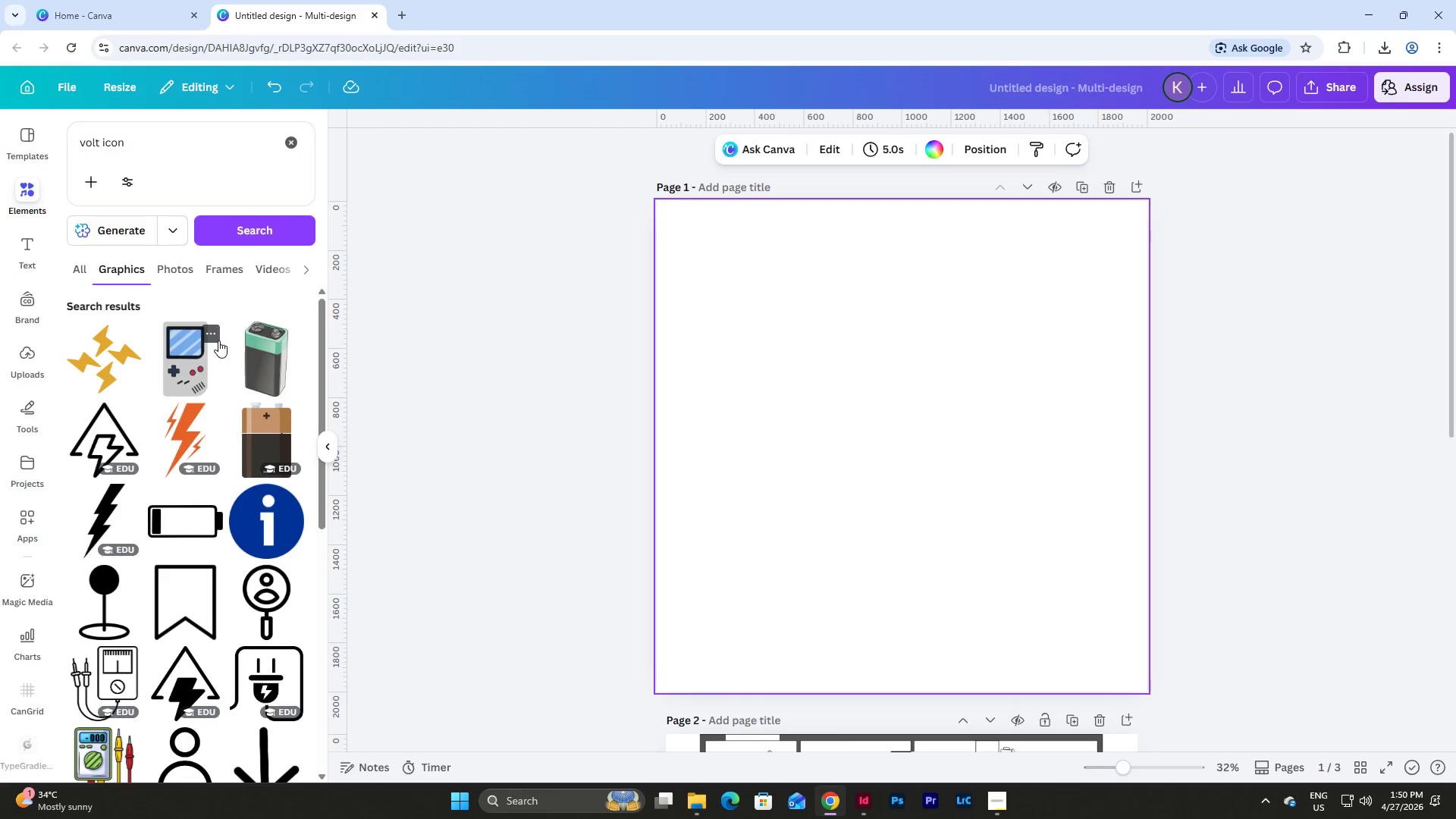 
scroll: coordinate [226, 335], scroll_direction: down, amount: 2.0
 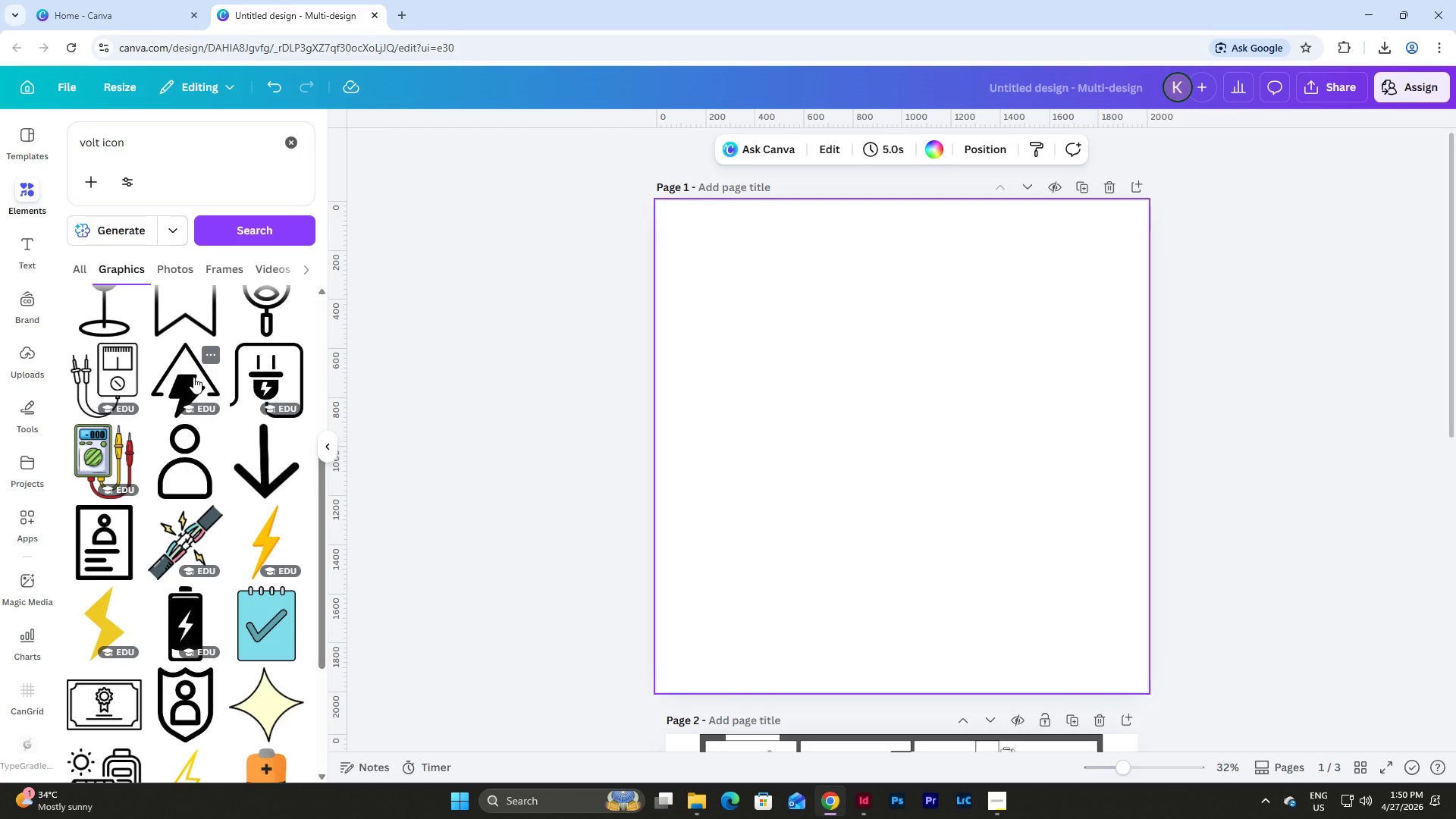 
left_click([193, 377])
 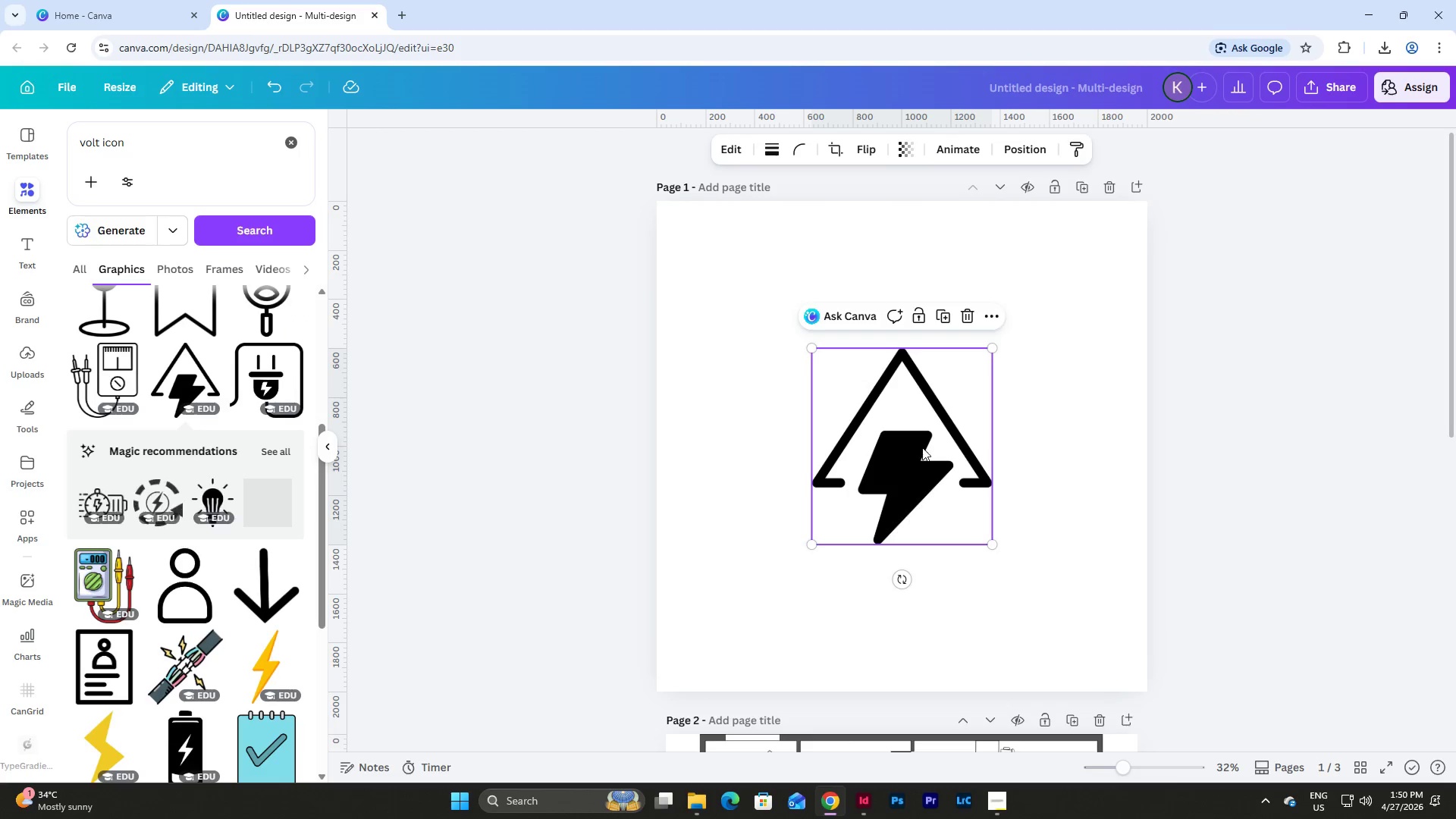 
left_click_drag(start_coordinate=[922, 448], to_coordinate=[820, 351])
 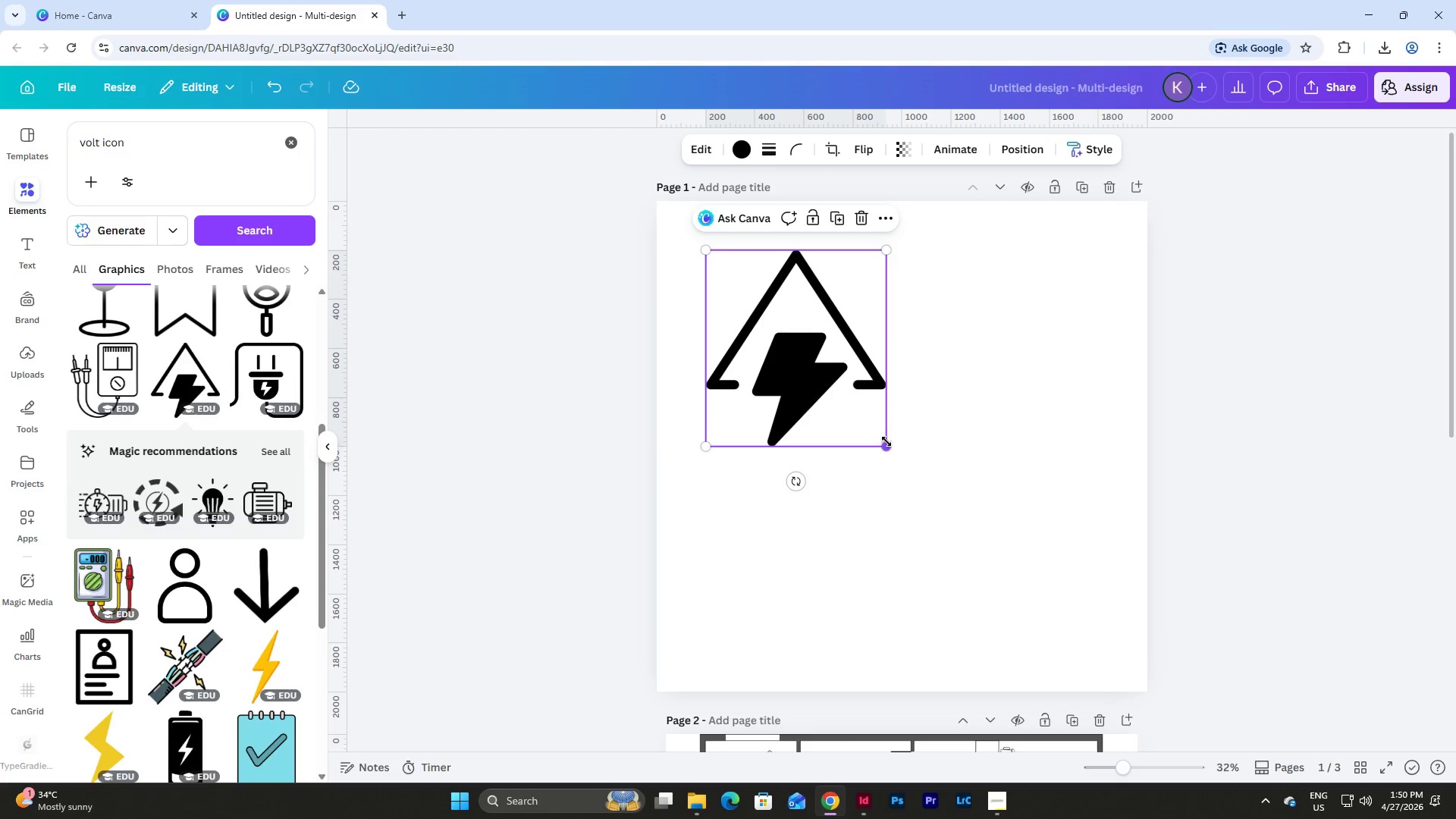 
left_click_drag(start_coordinate=[886, 441], to_coordinate=[1084, 625])
 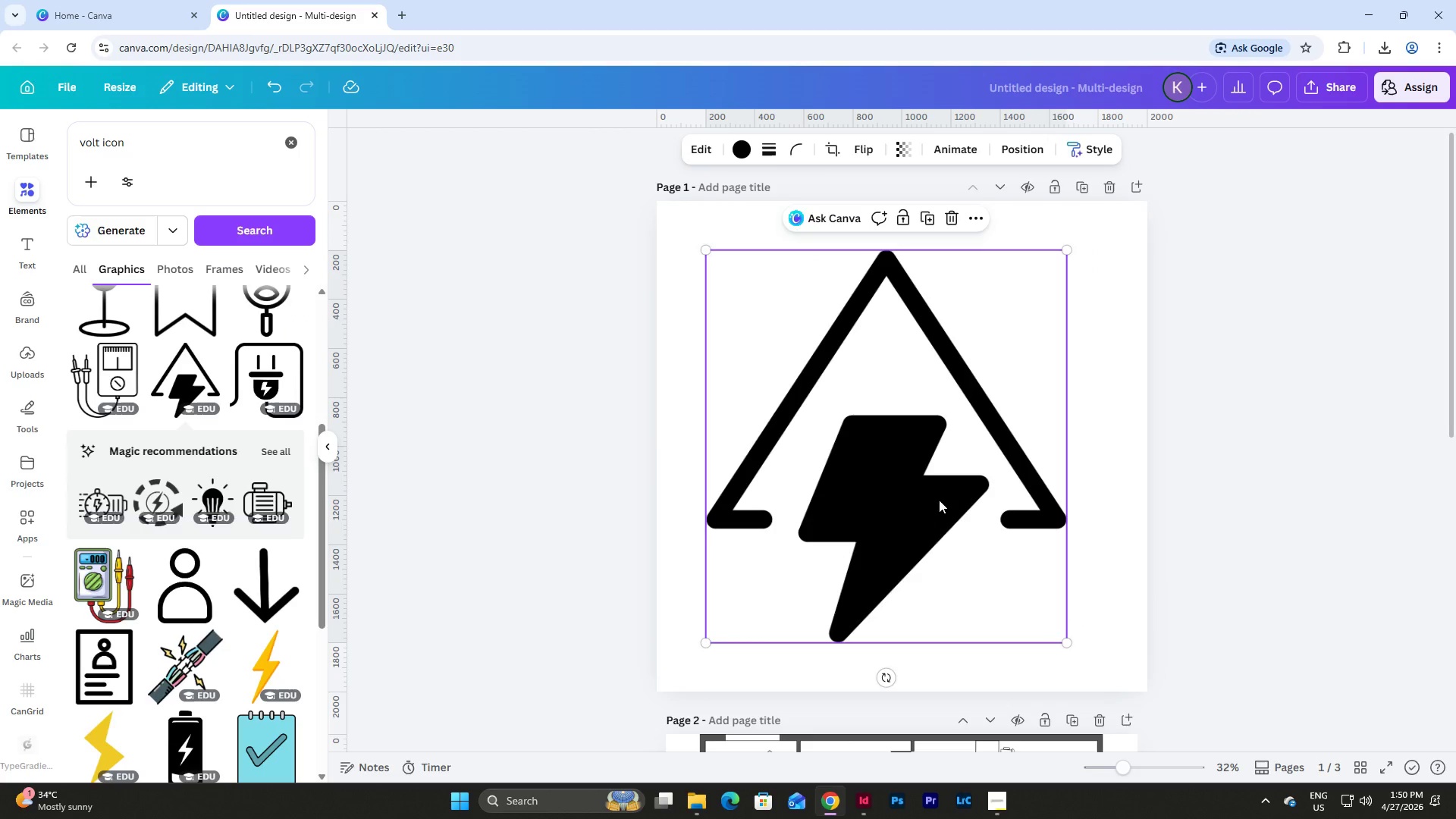 
left_click_drag(start_coordinate=[936, 500], to_coordinate=[953, 504])
 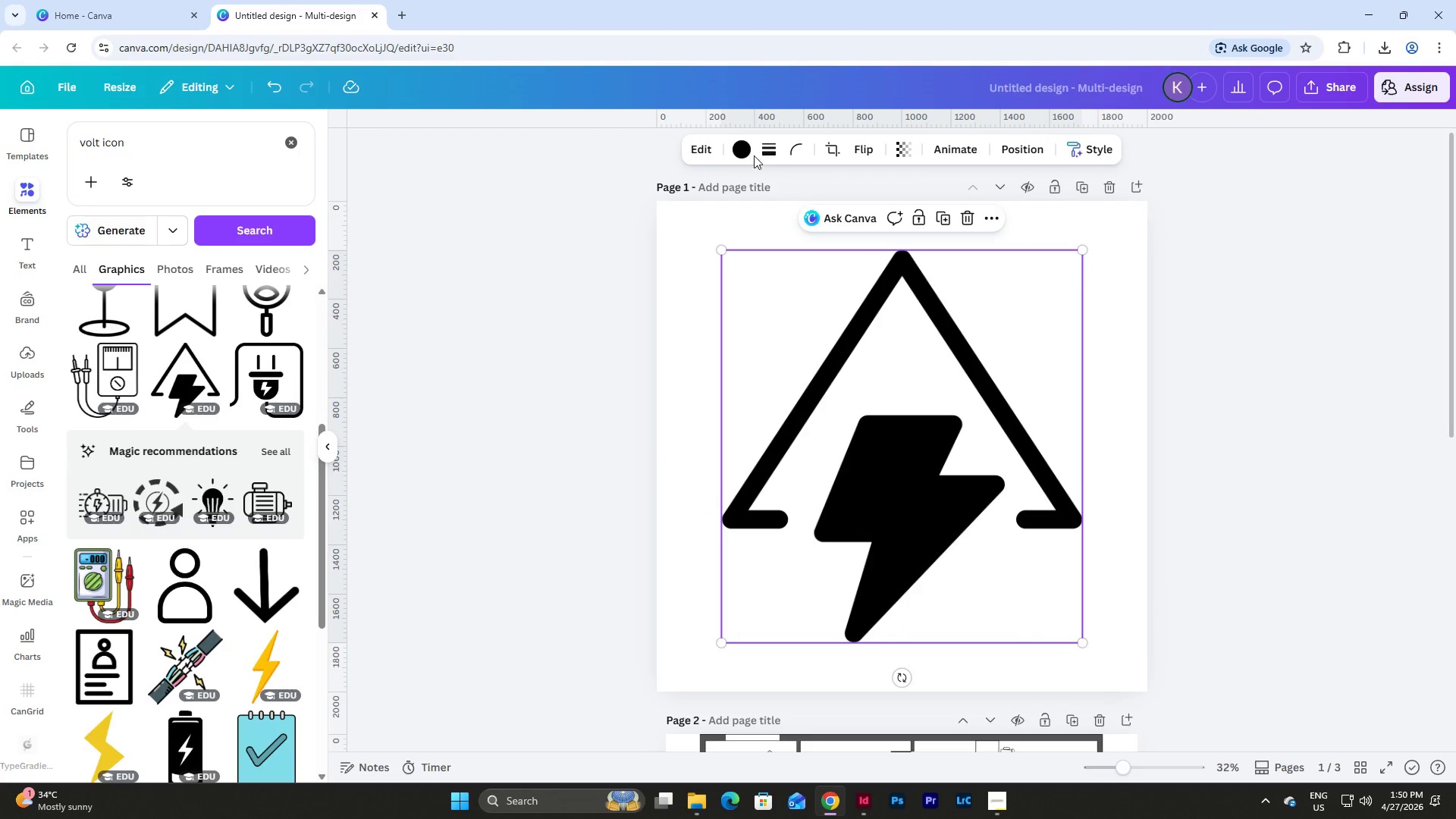 
left_click([740, 148])
 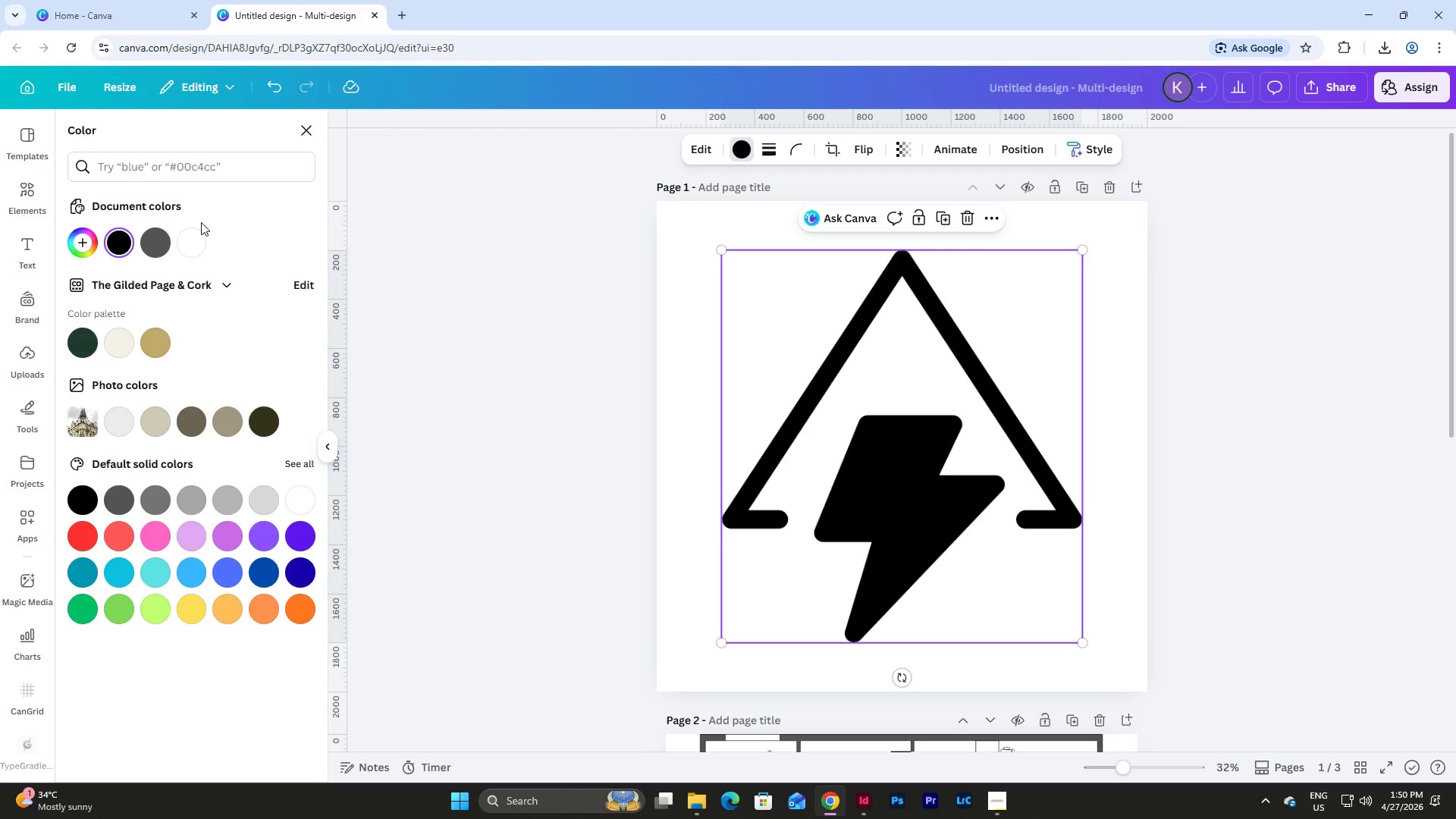 
left_click([184, 244])
 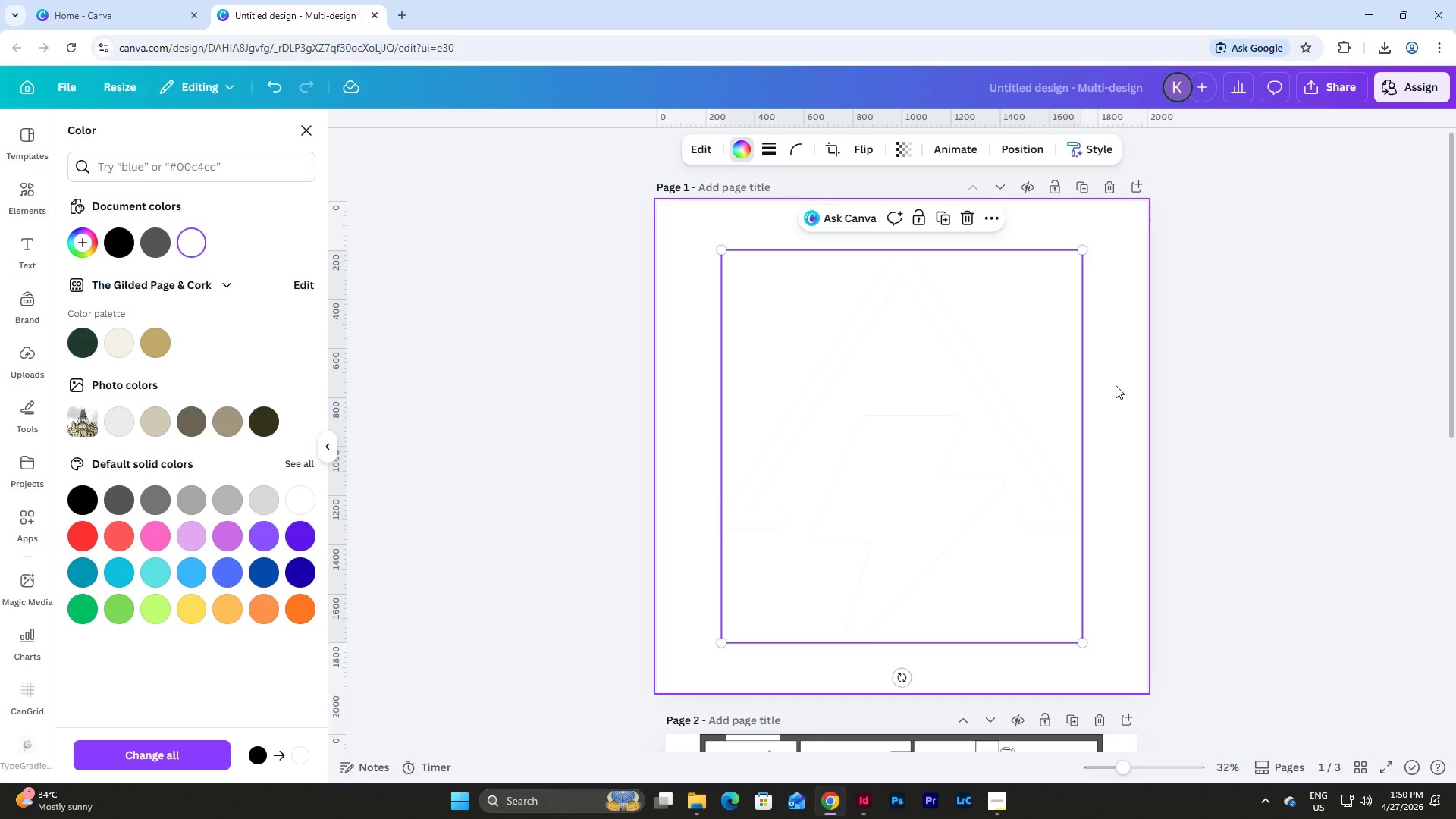 
left_click([1116, 385])
 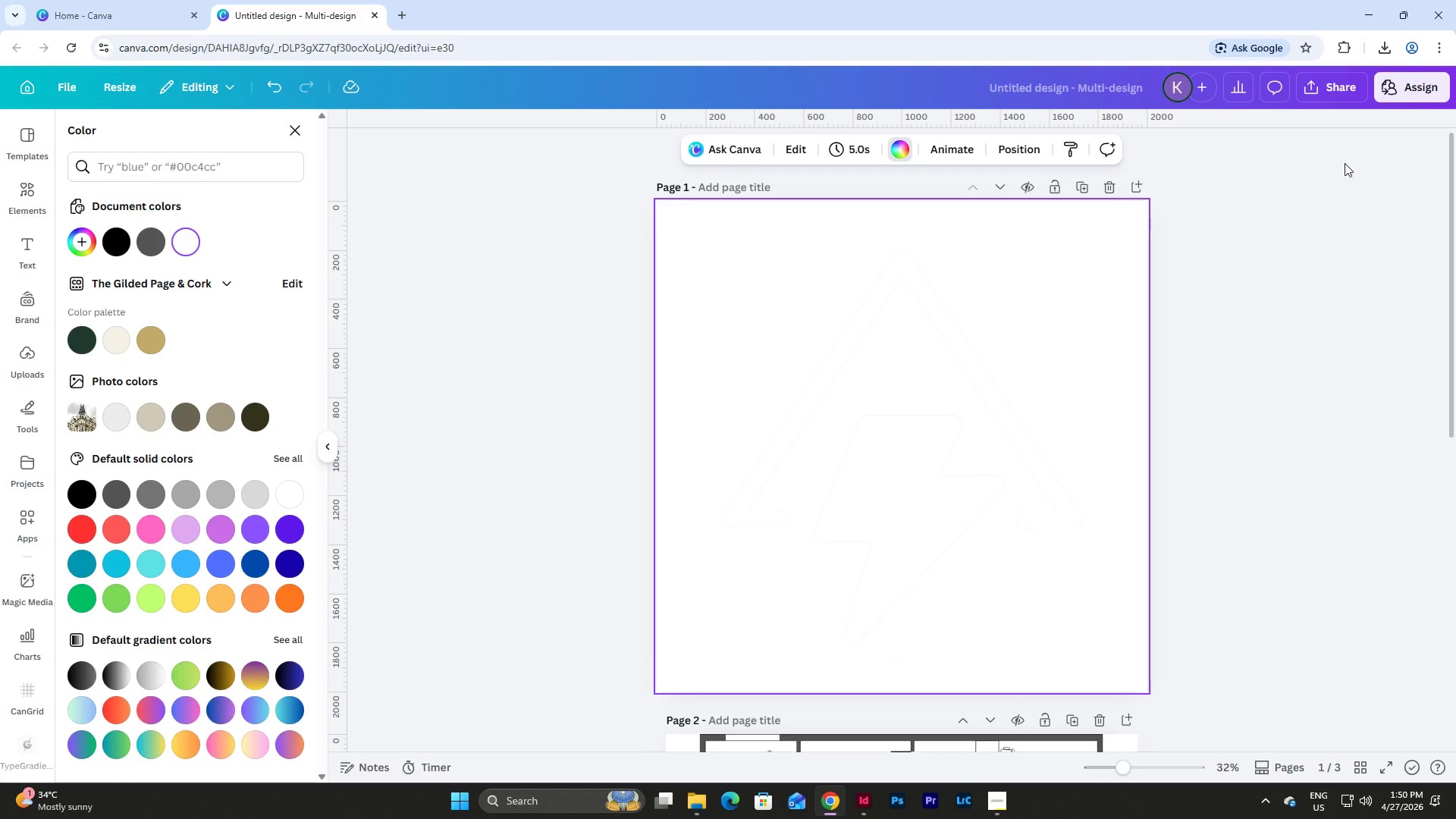 
left_click([1330, 91])
 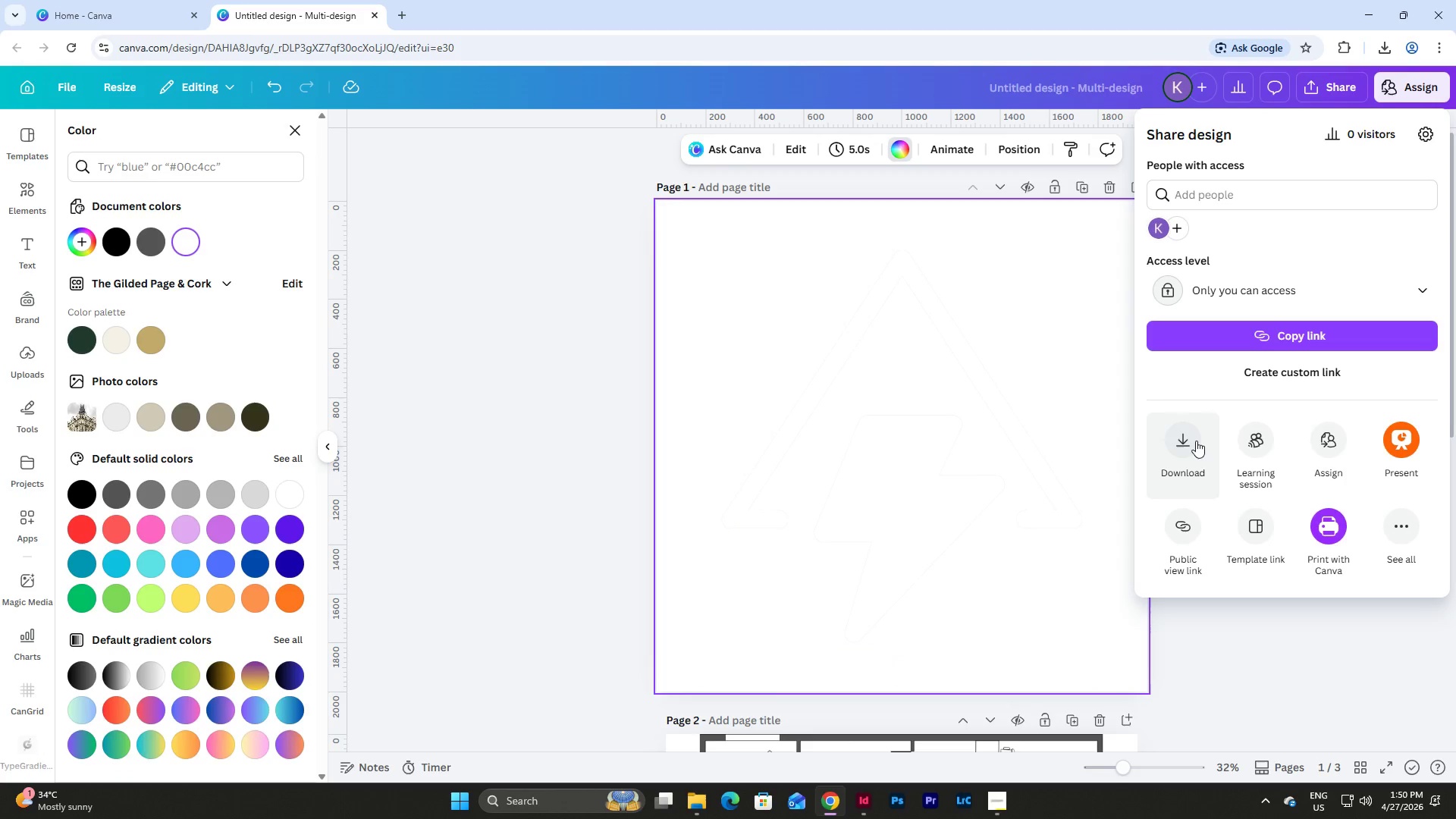 
left_click([1193, 439])
 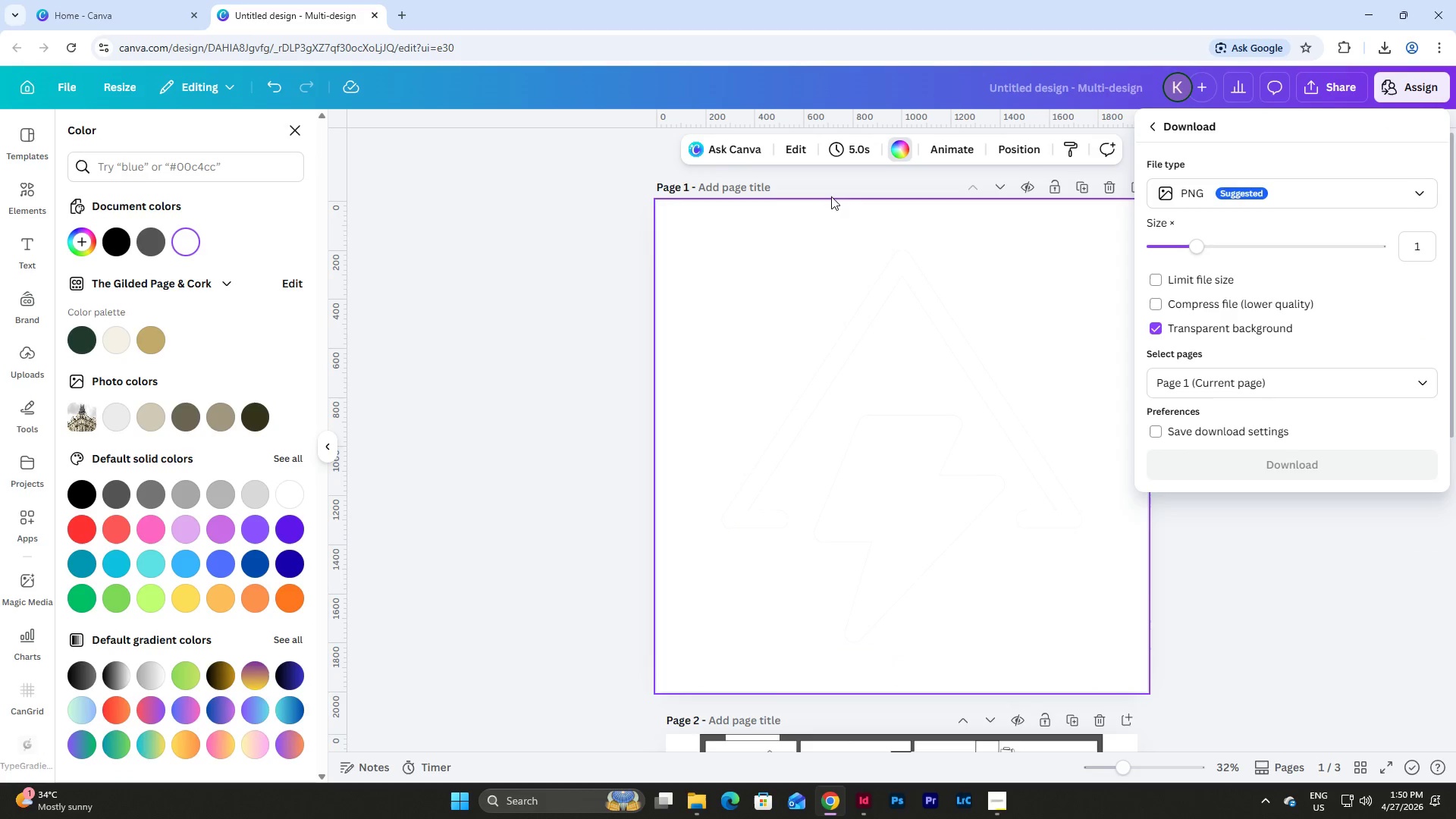 
left_click([717, 177])
 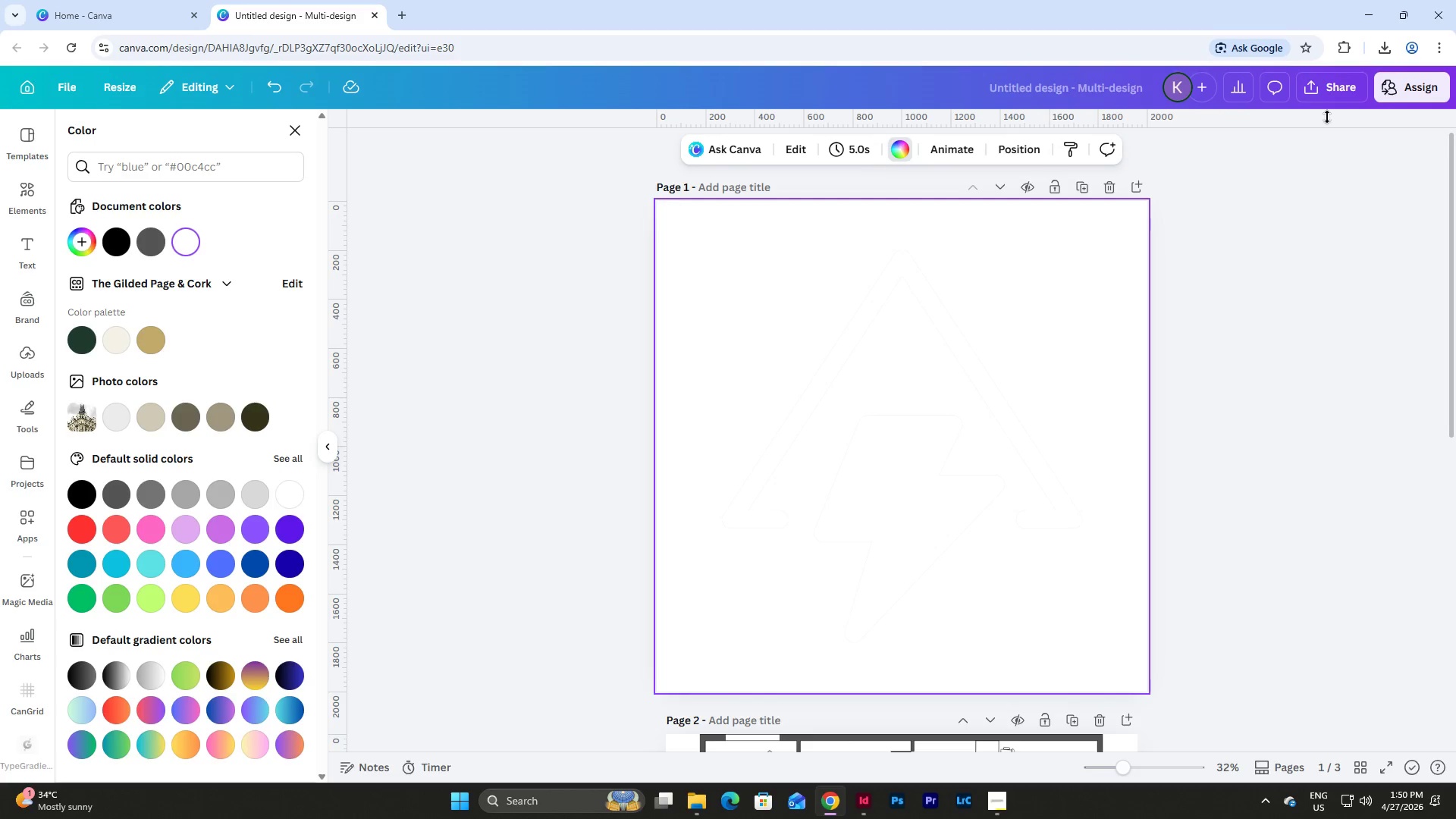 
double_click([1326, 96])
 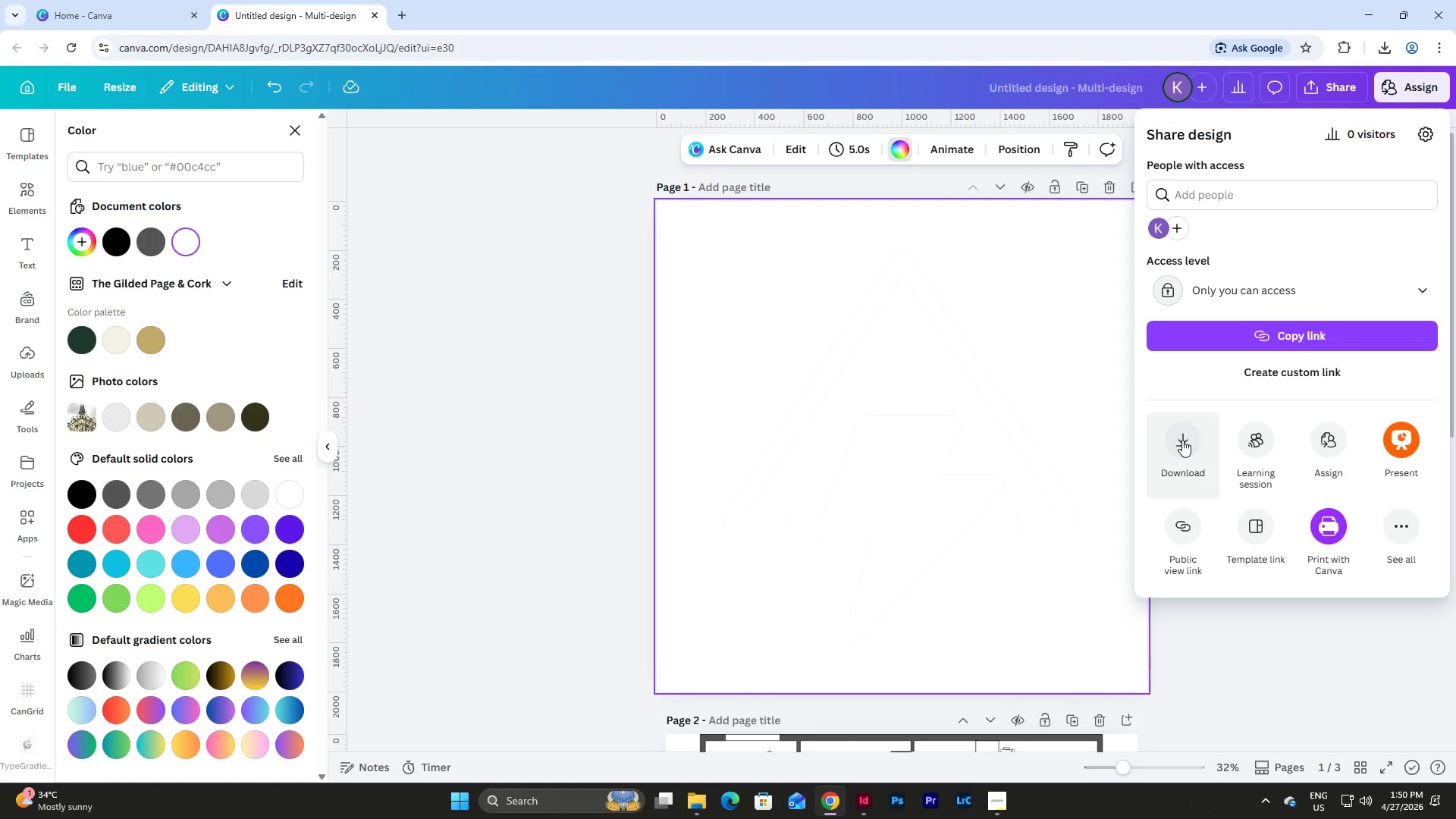 
left_click([1182, 440])
 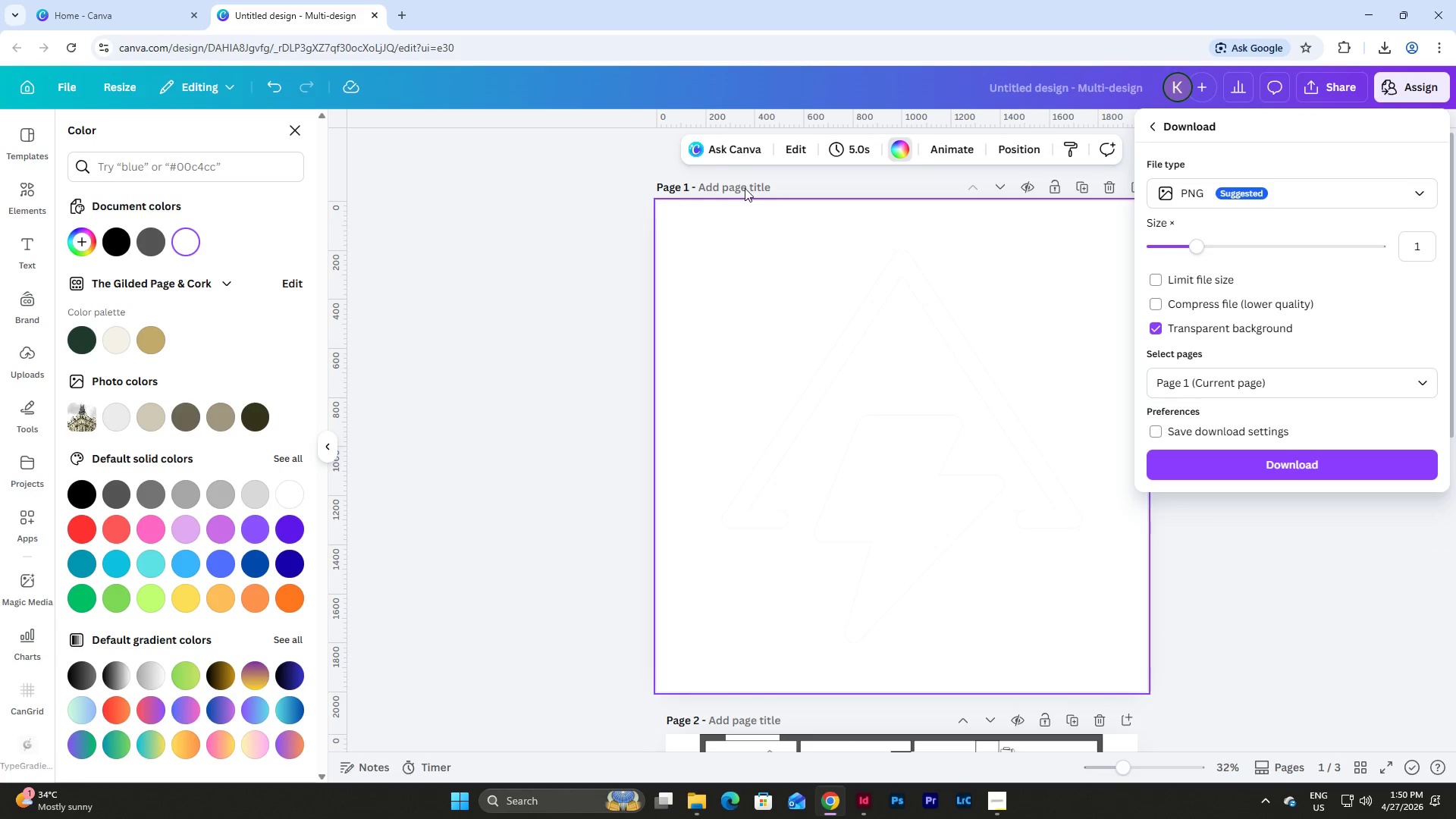 
double_click([711, 189])
 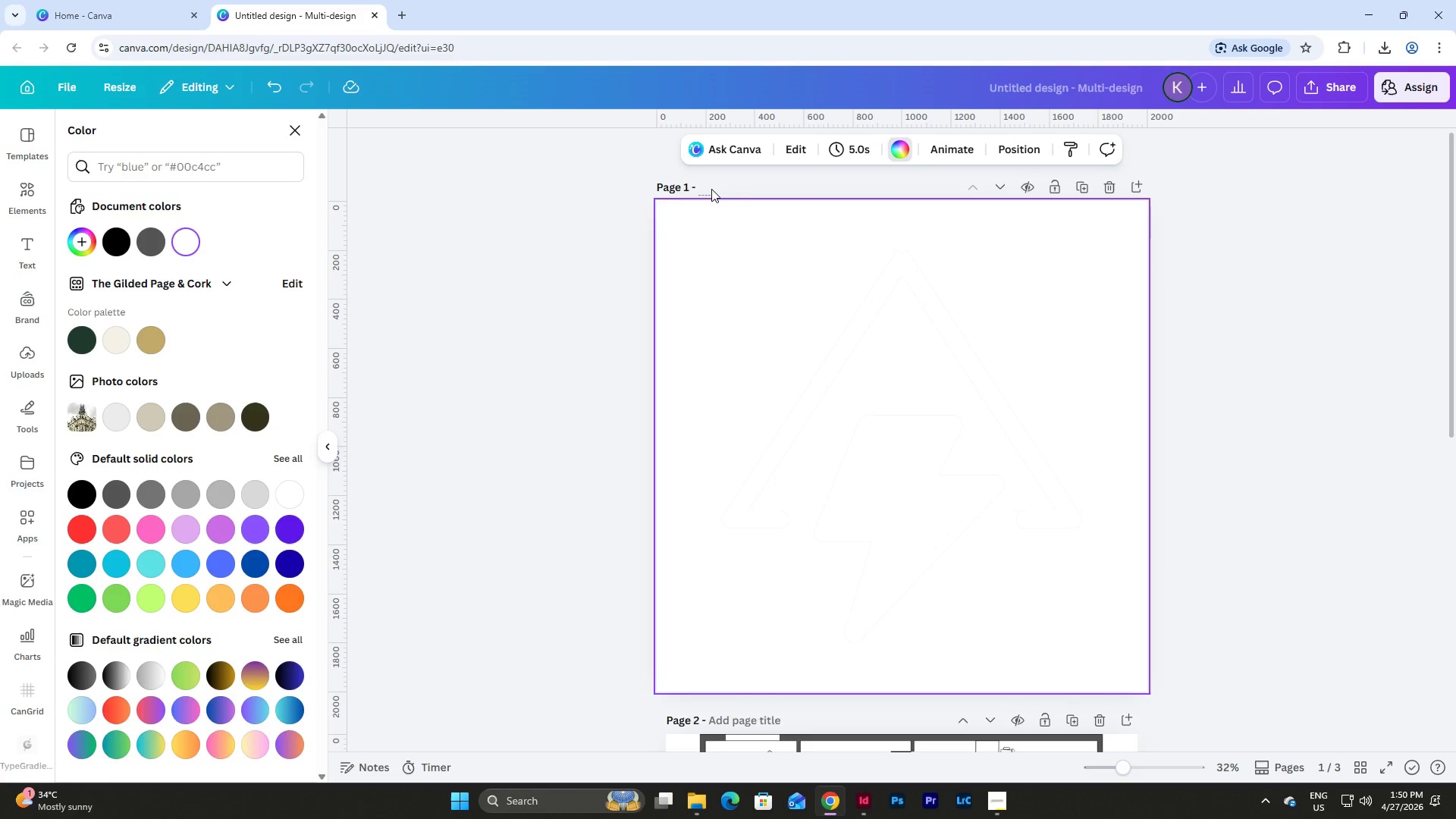 
type(Icon_1)
 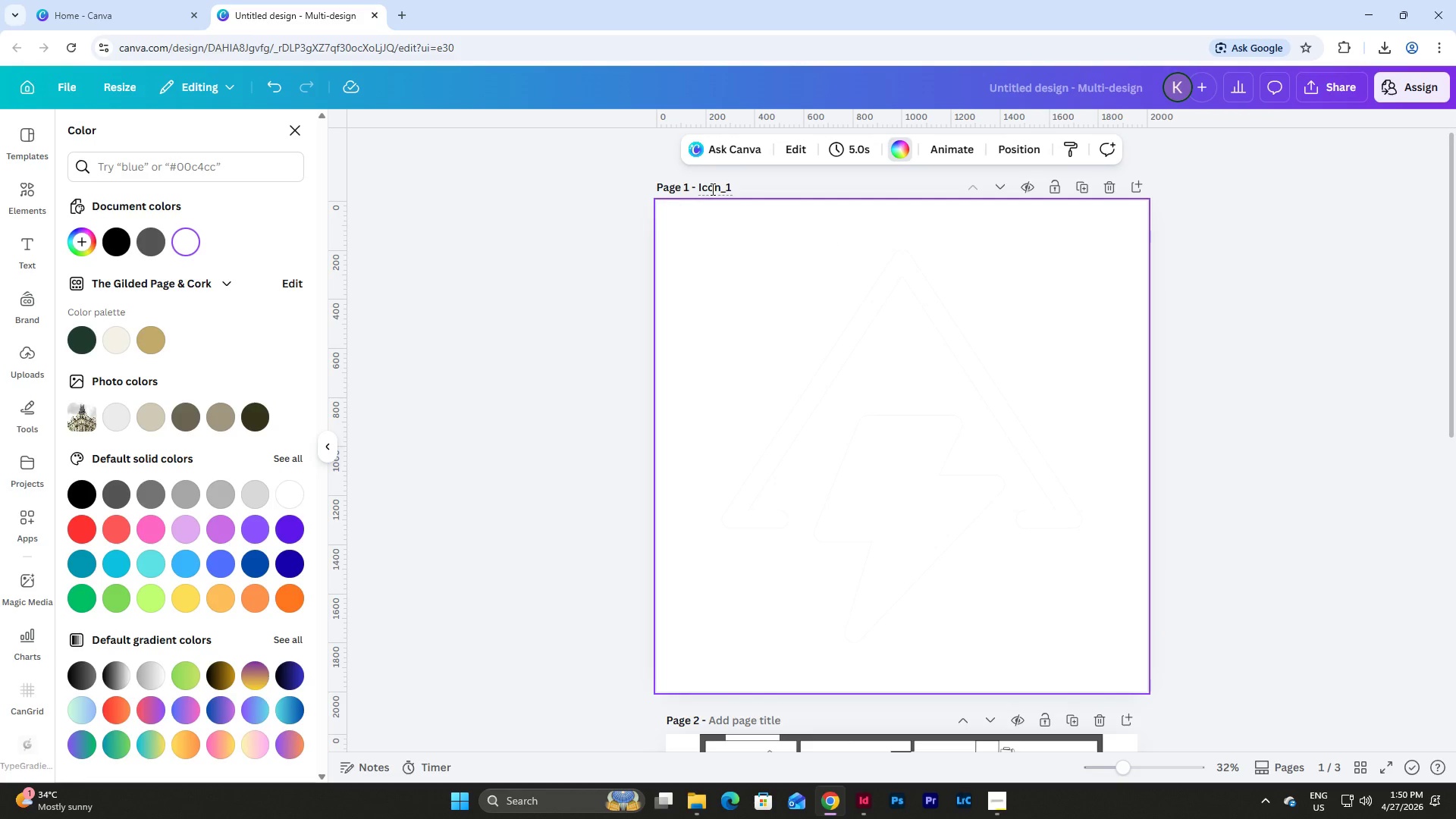 
left_click([1192, 438])
 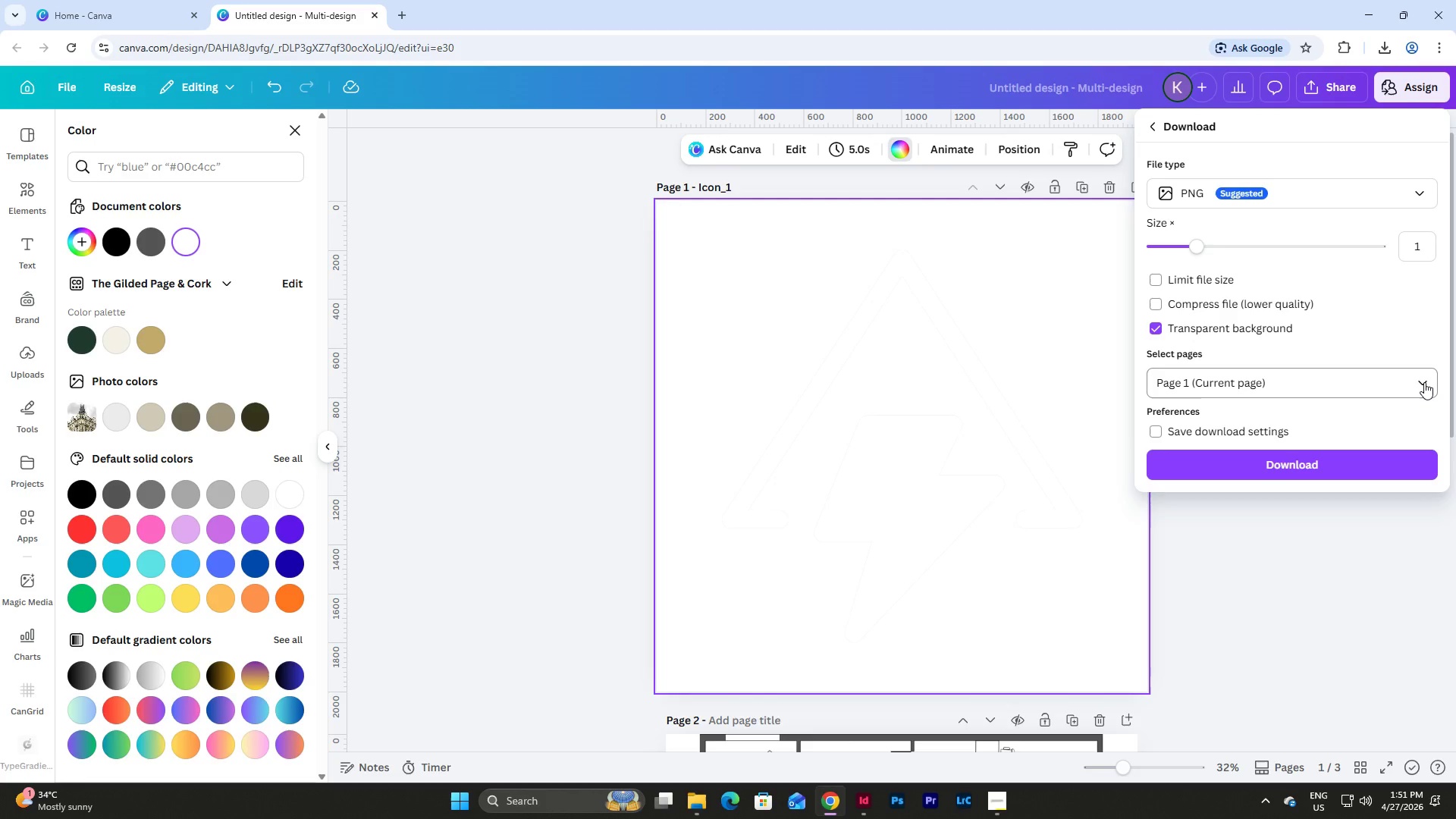 
left_click([1332, 464])